 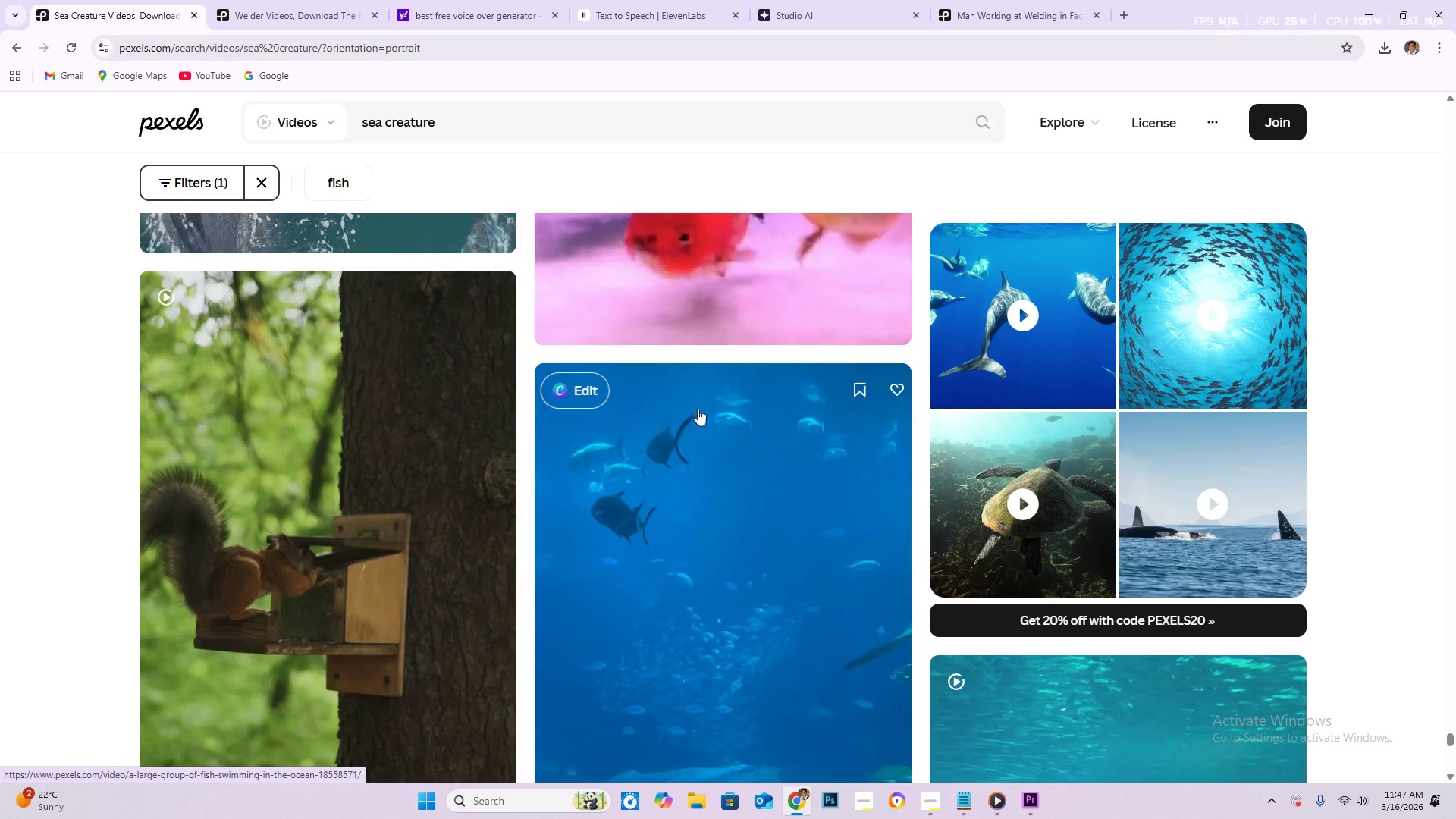 
scroll: coordinate [736, 491], scroll_direction: down, amount: 69.0
 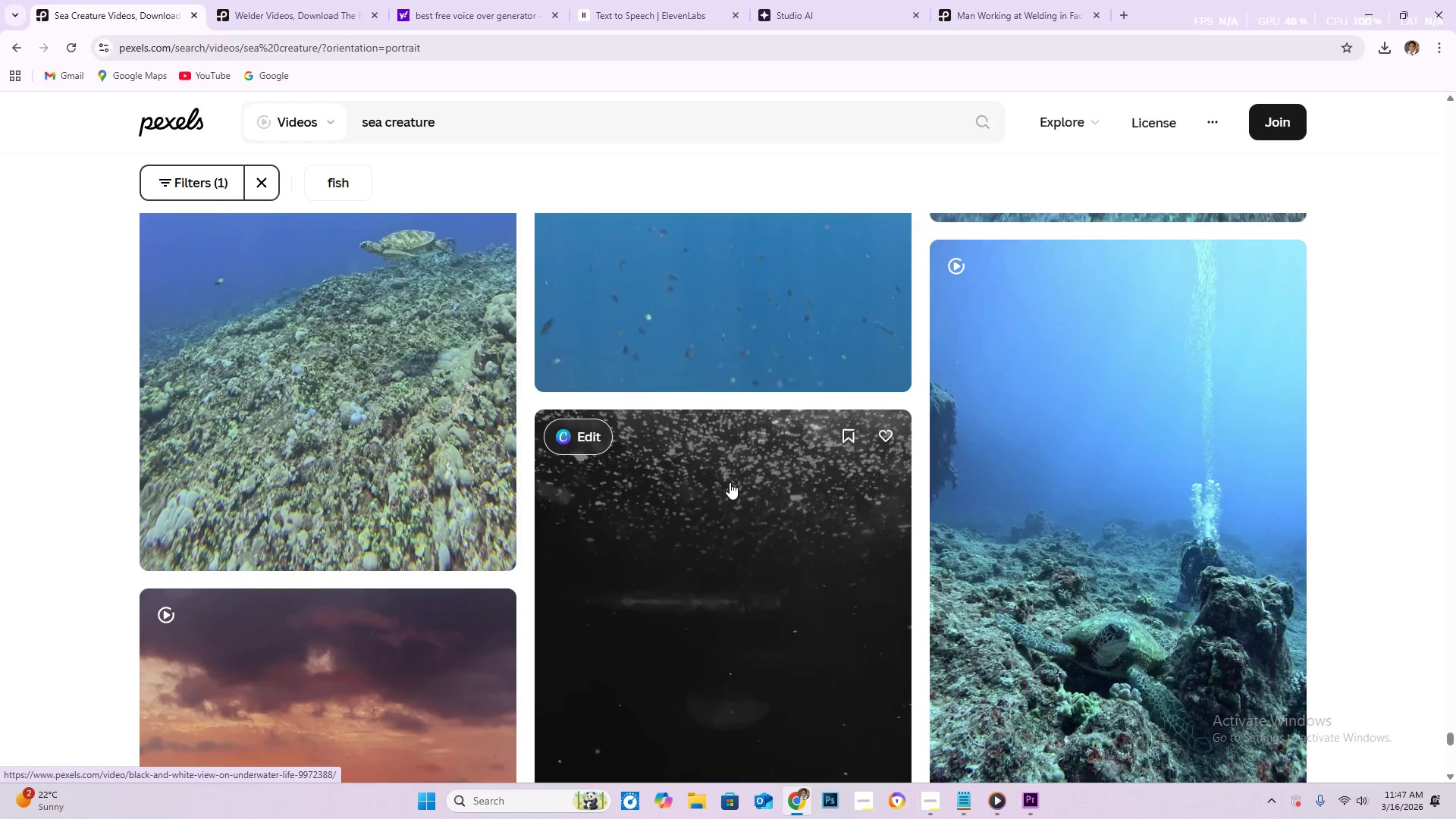 
scroll: coordinate [673, 526], scroll_direction: down, amount: 59.0
 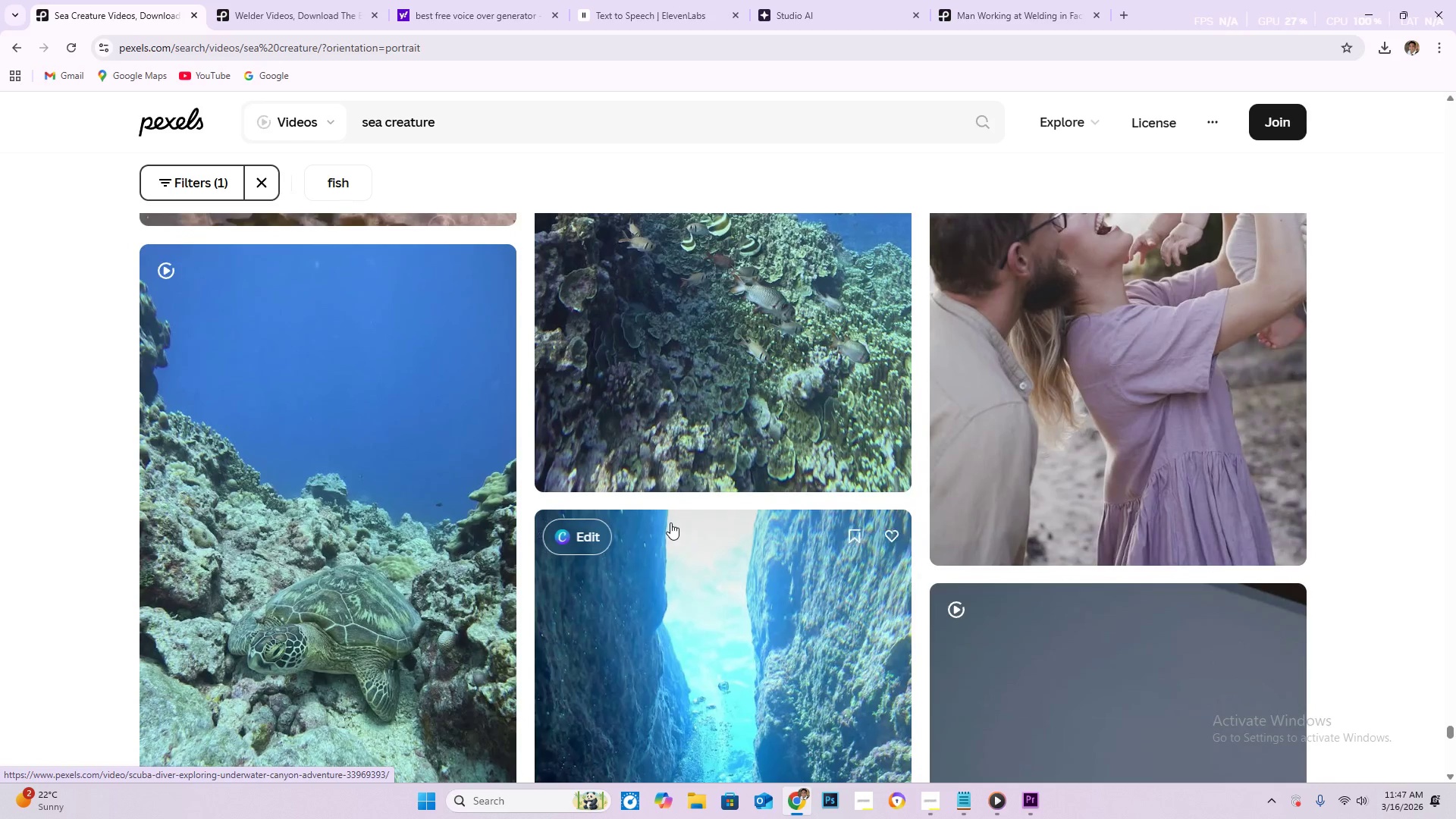 
scroll: coordinate [730, 468], scroll_direction: down, amount: 12.0
 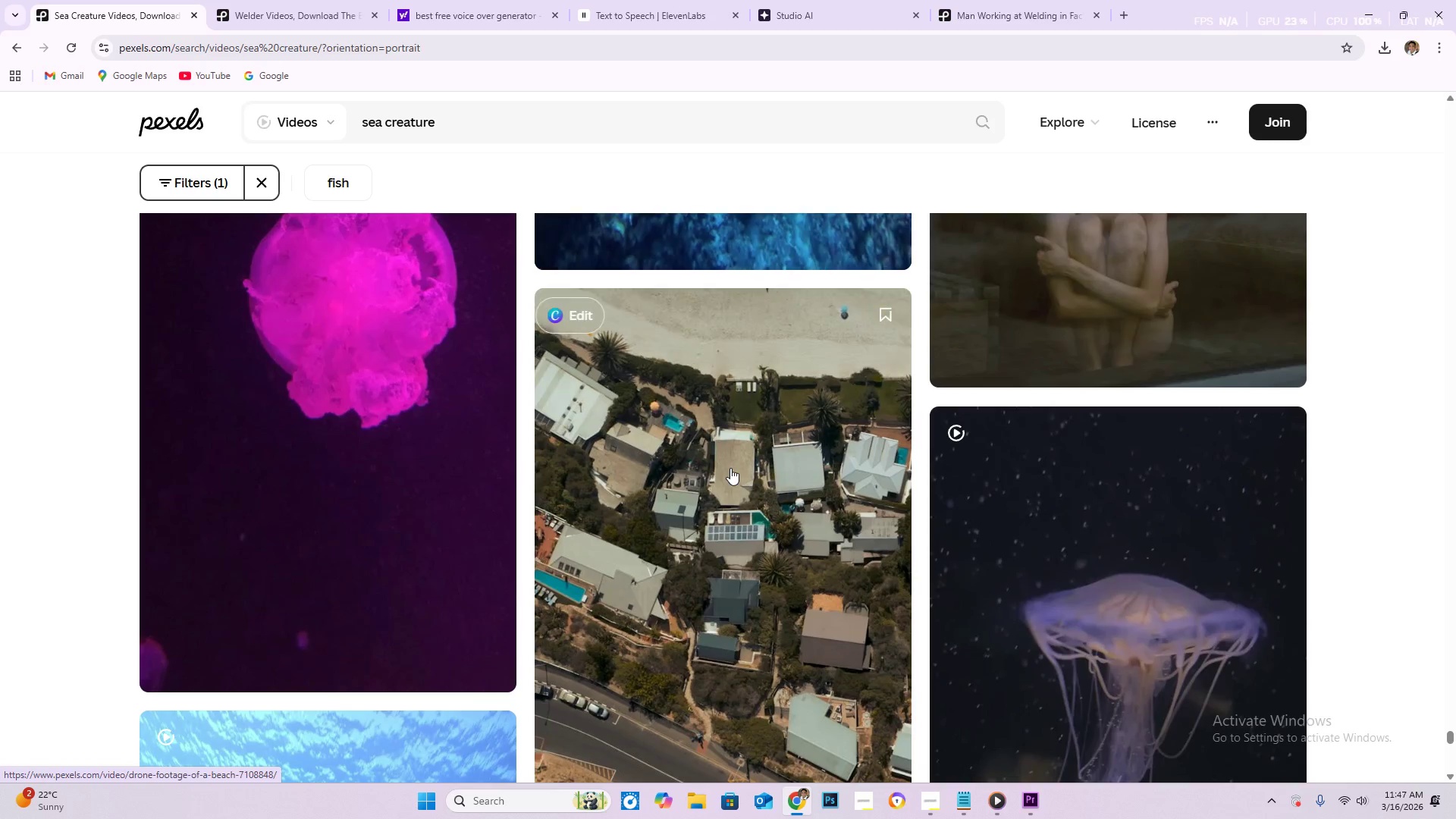 
scroll: coordinate [731, 441], scroll_direction: up, amount: 7.0
 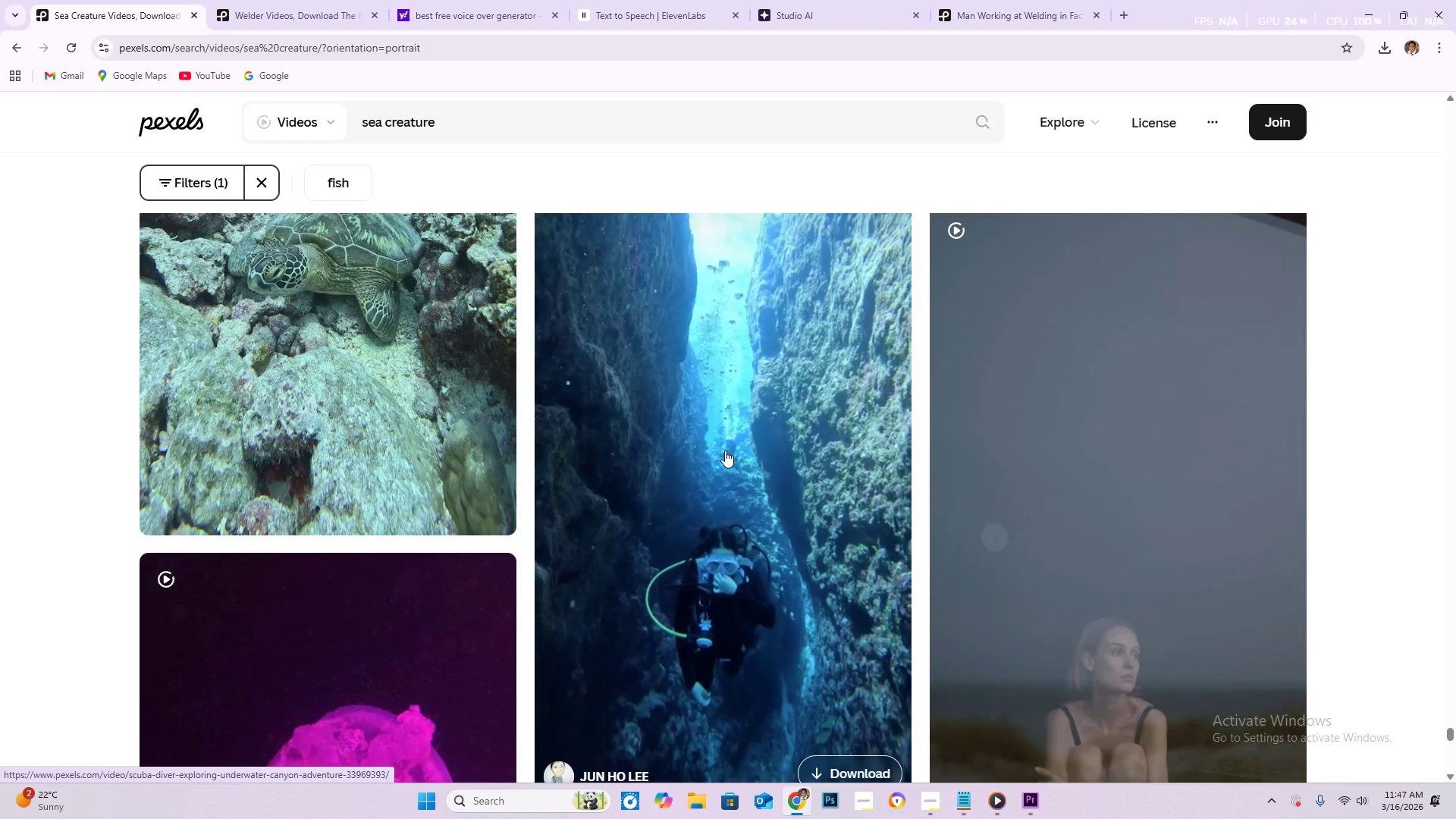 
wait(5.66)
 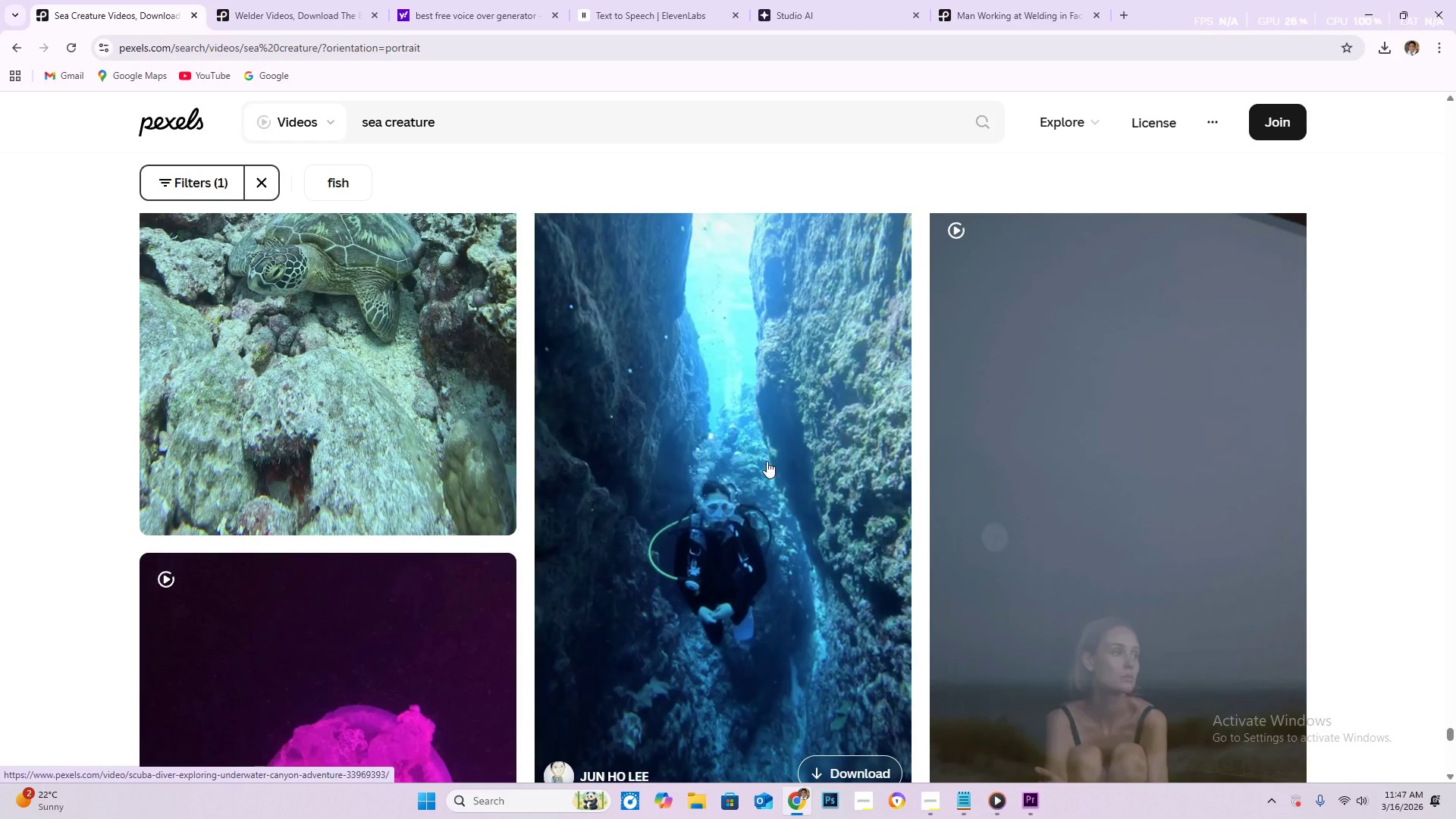 
scroll: coordinate [692, 563], scroll_direction: down, amount: 80.0
 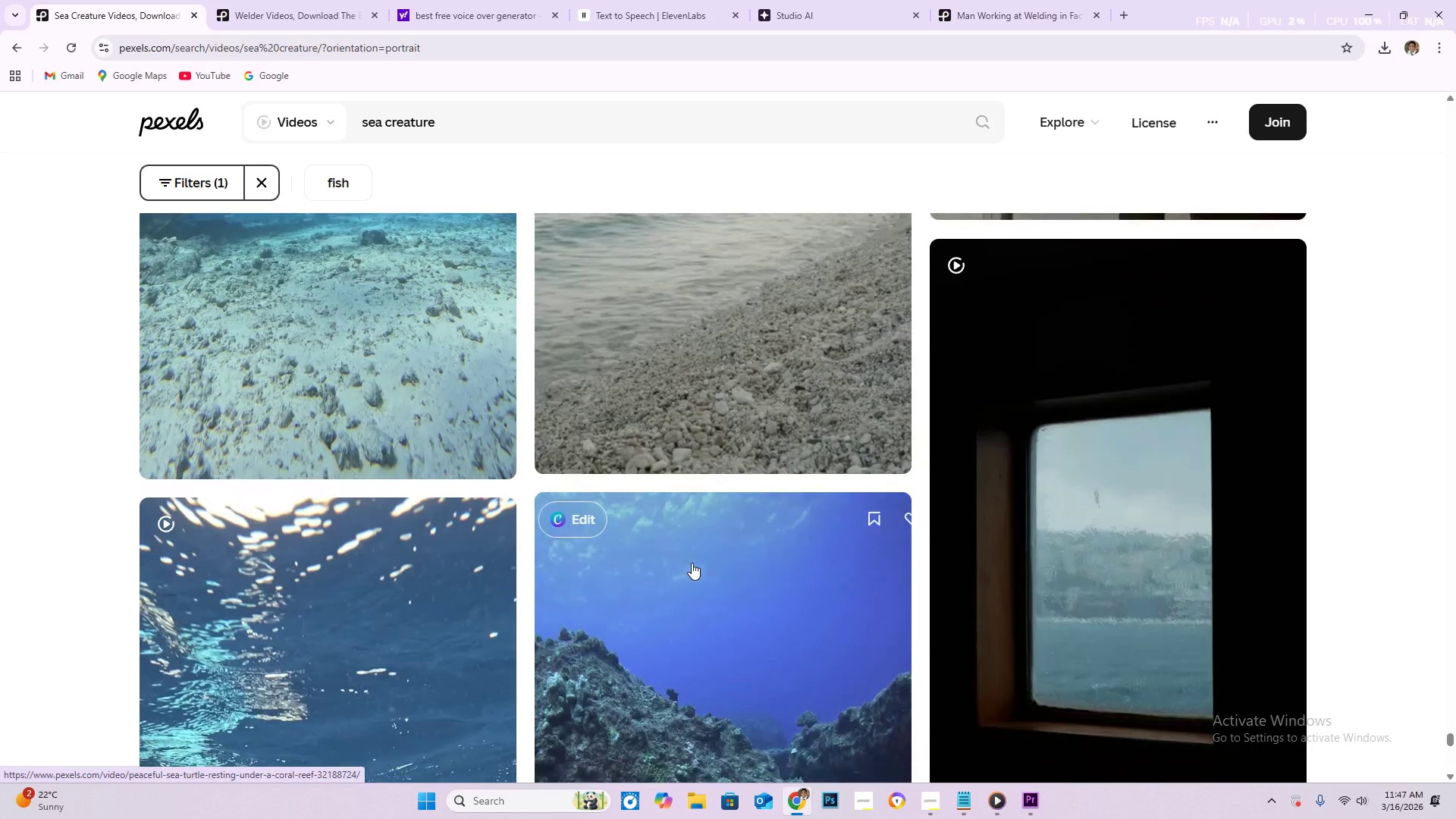 
scroll: coordinate [711, 554], scroll_direction: down, amount: 32.0
 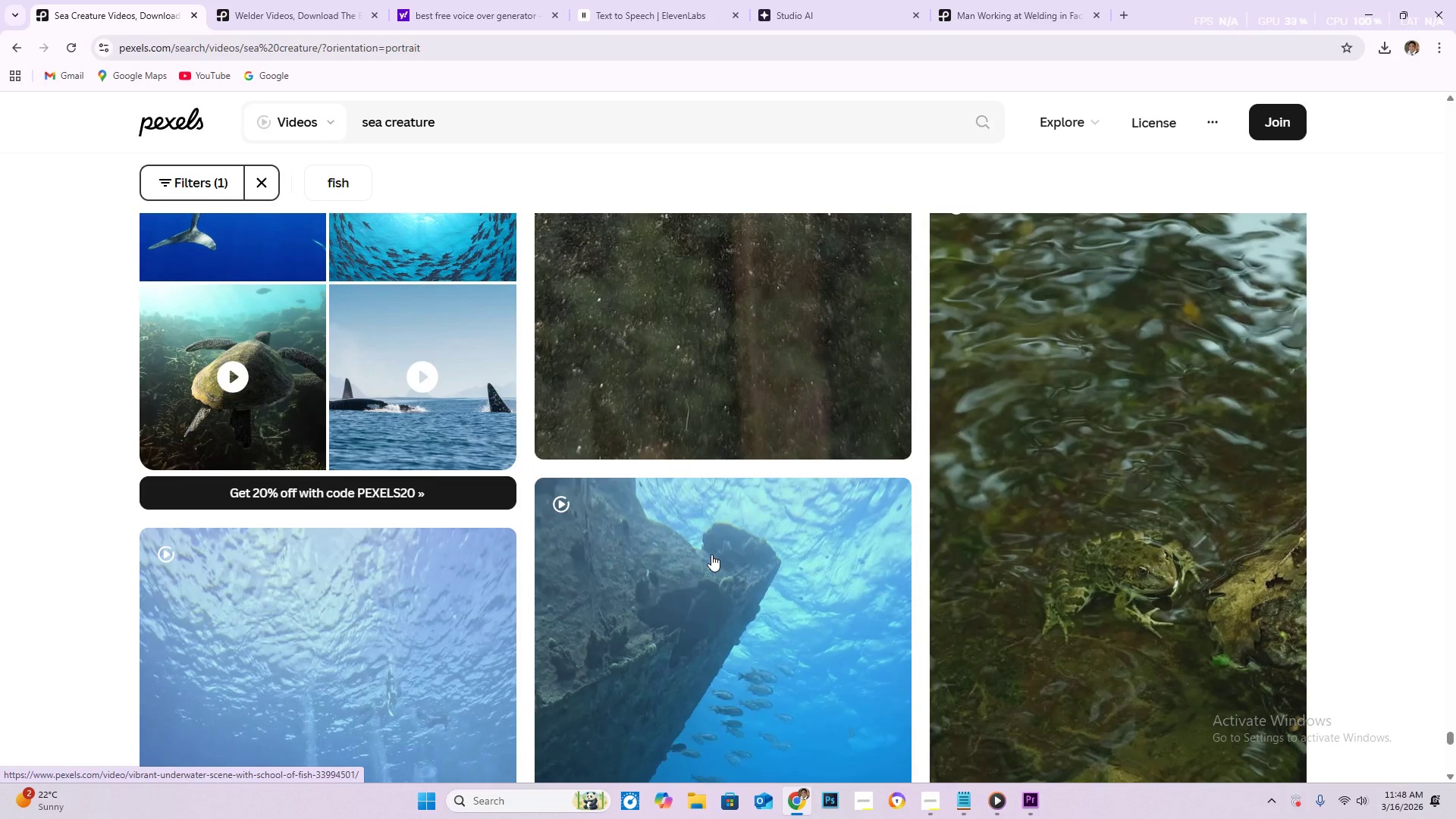 
scroll: coordinate [711, 554], scroll_direction: up, amount: 3.0
 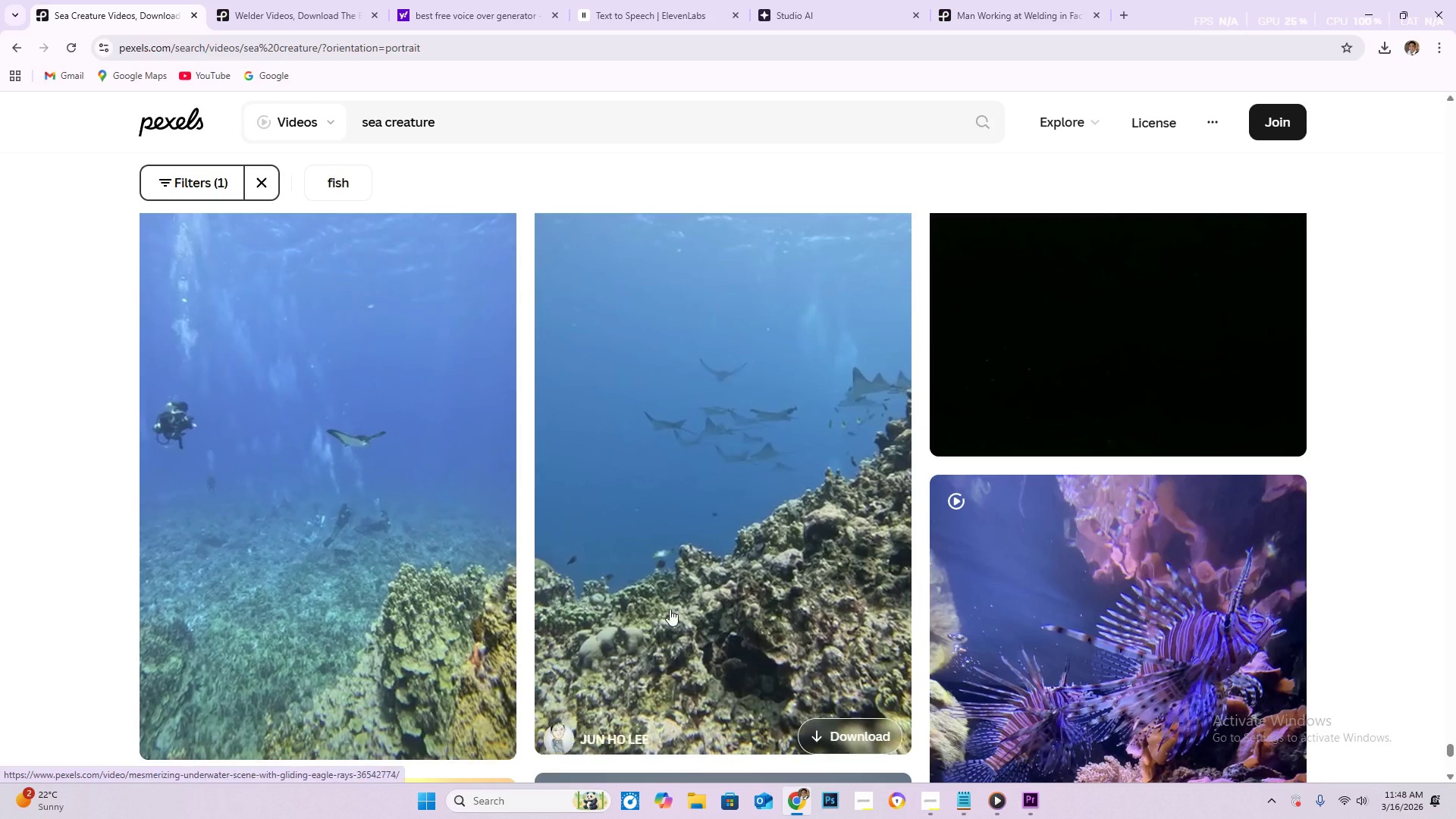 
wait(13.94)
 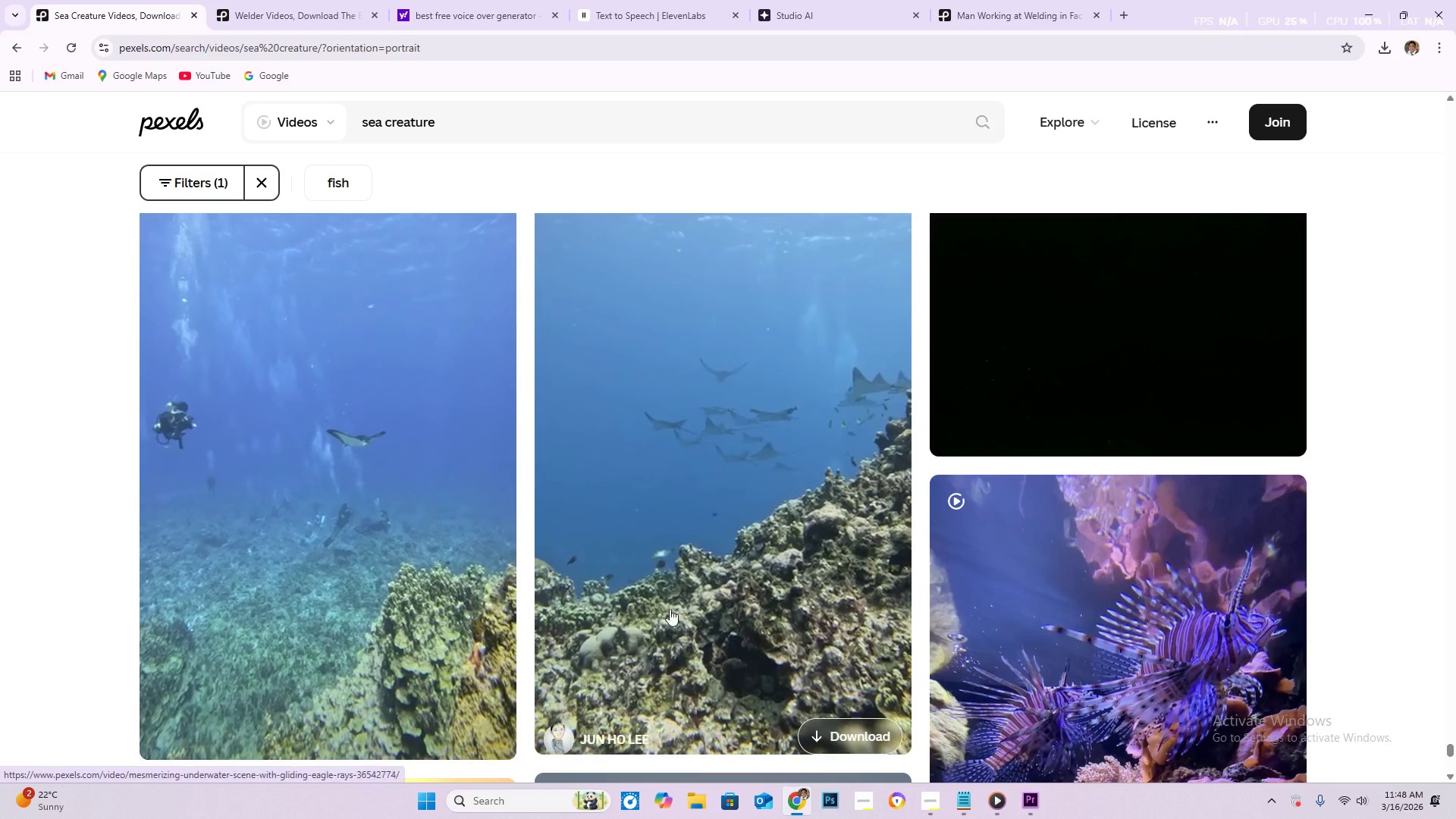 
scroll: coordinate [747, 600], scroll_direction: down, amount: 16.0
 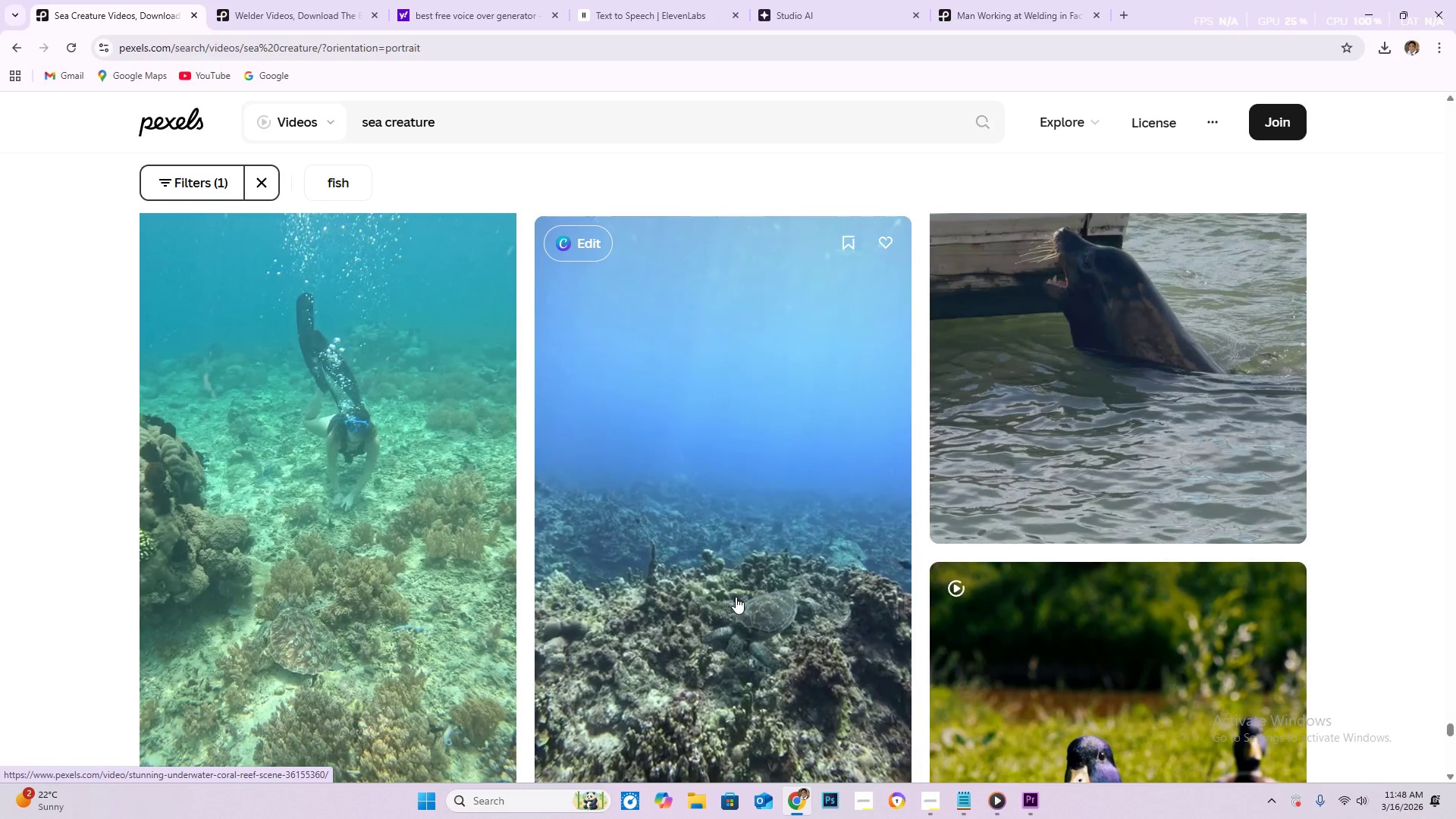 
wait(5.77)
 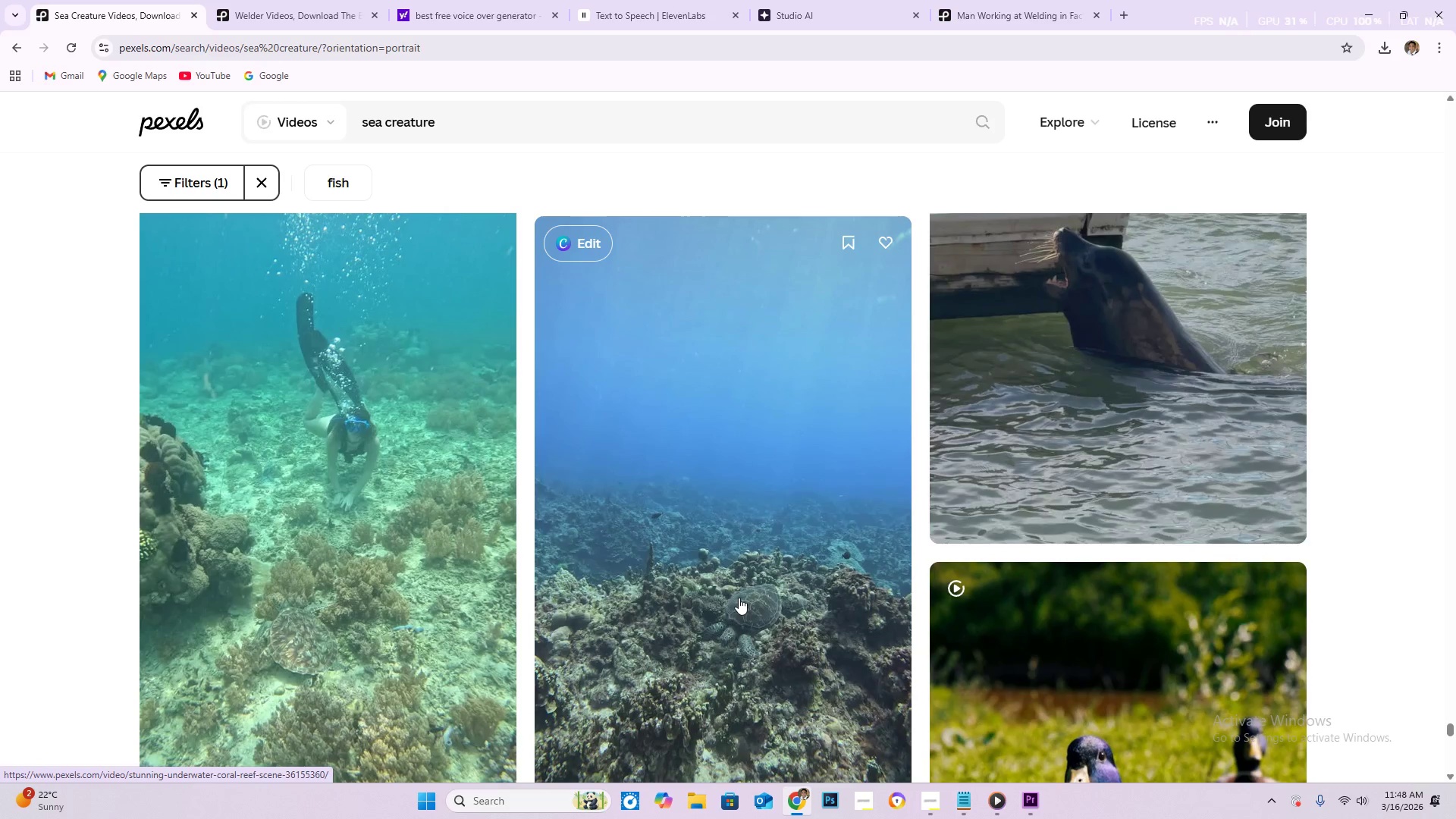 
scroll: coordinate [734, 598], scroll_direction: down, amount: 9.0
 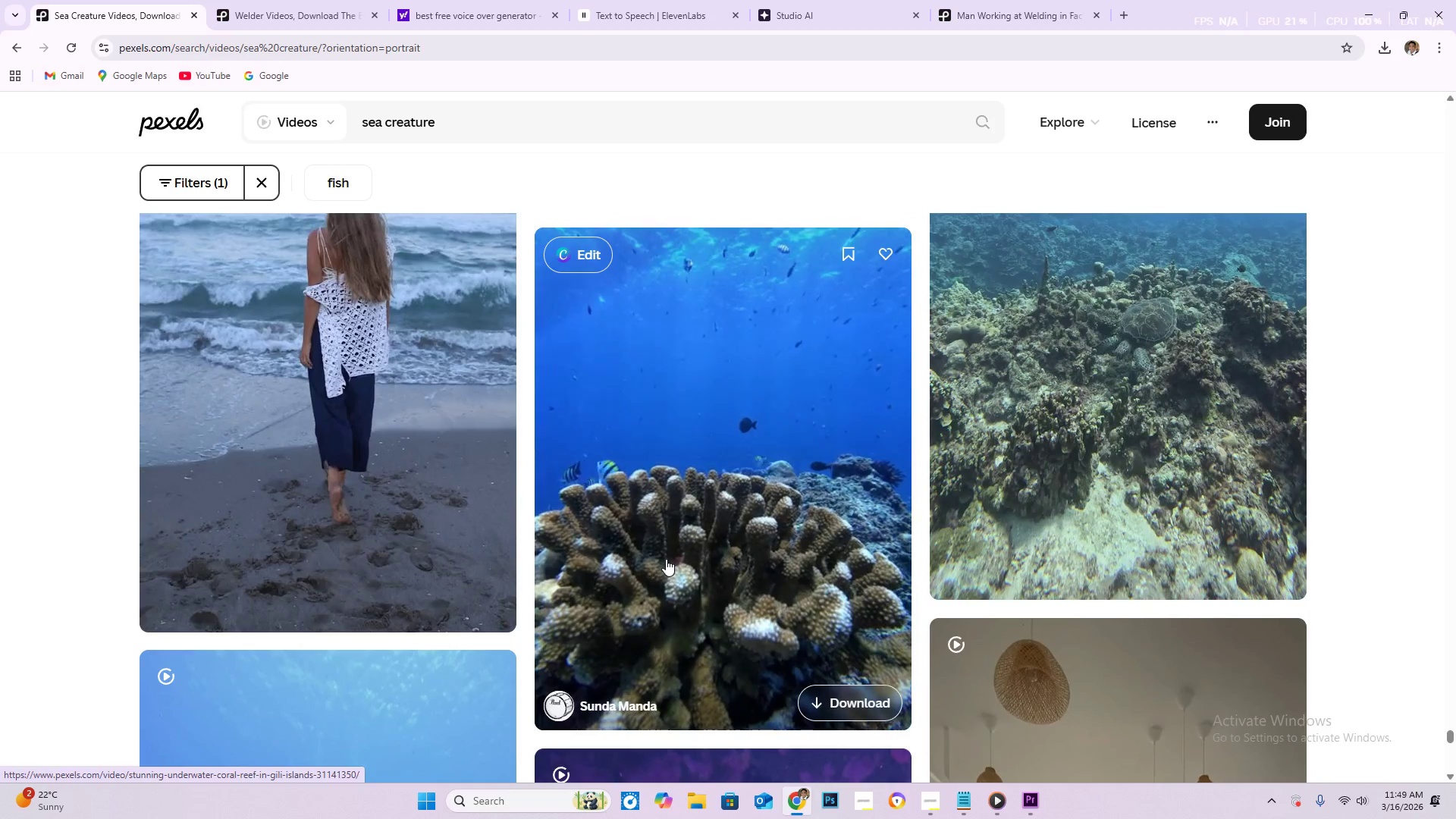 
wait(5.19)
 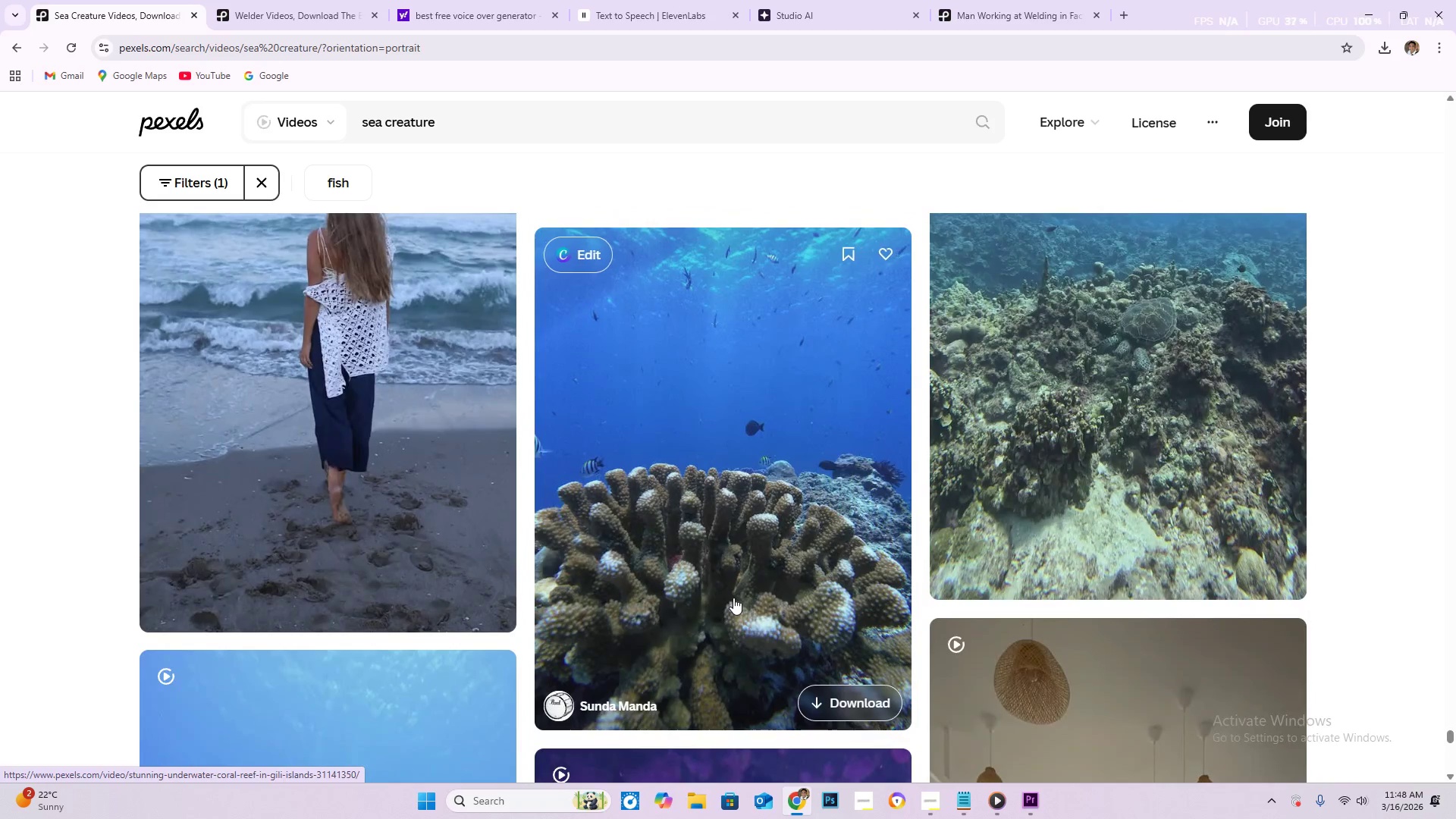 
scroll: coordinate [757, 567], scroll_direction: down, amount: 8.0
 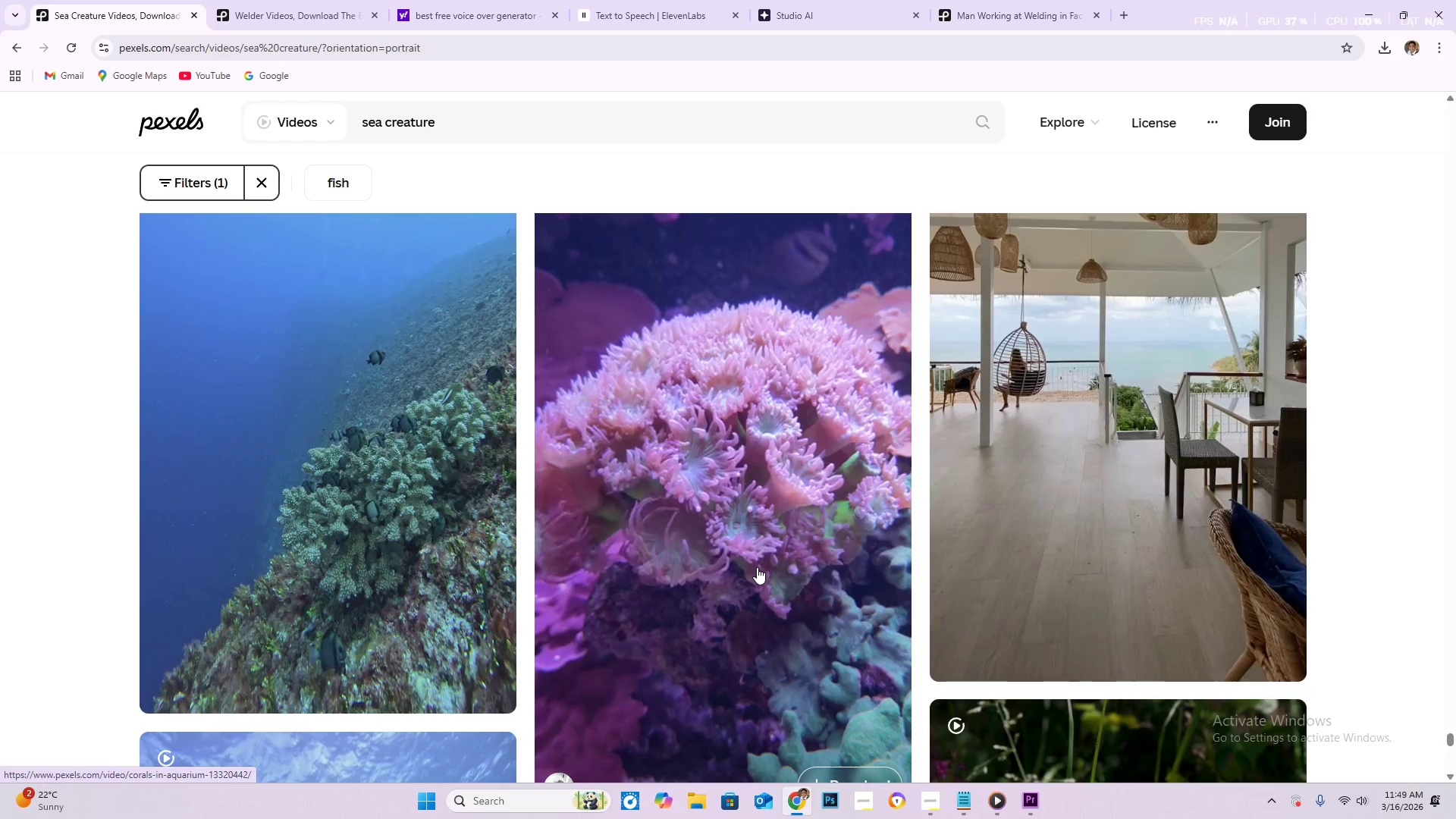 
scroll: coordinate [757, 567], scroll_direction: up, amount: 1.0
 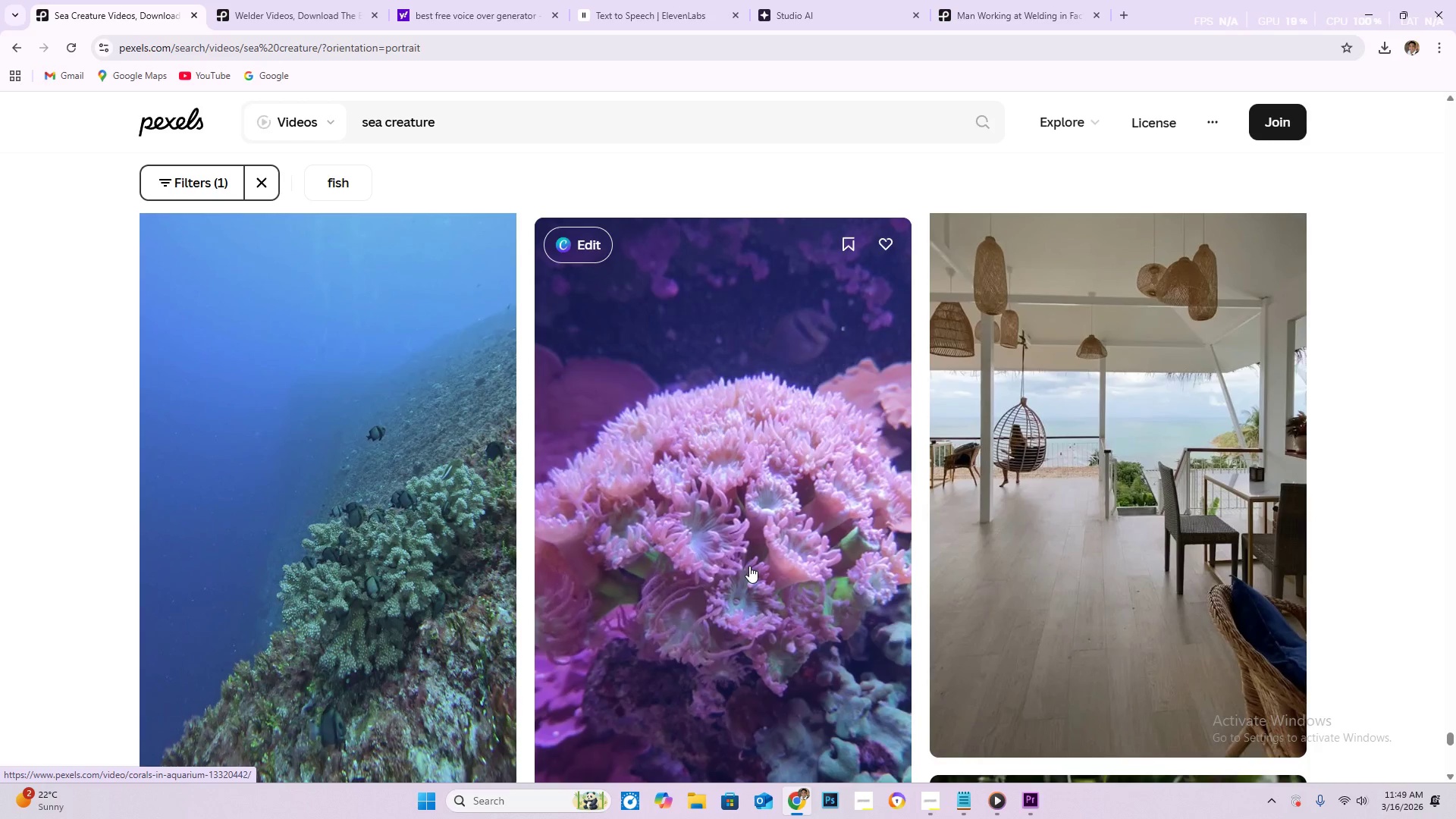 
wait(7.56)
 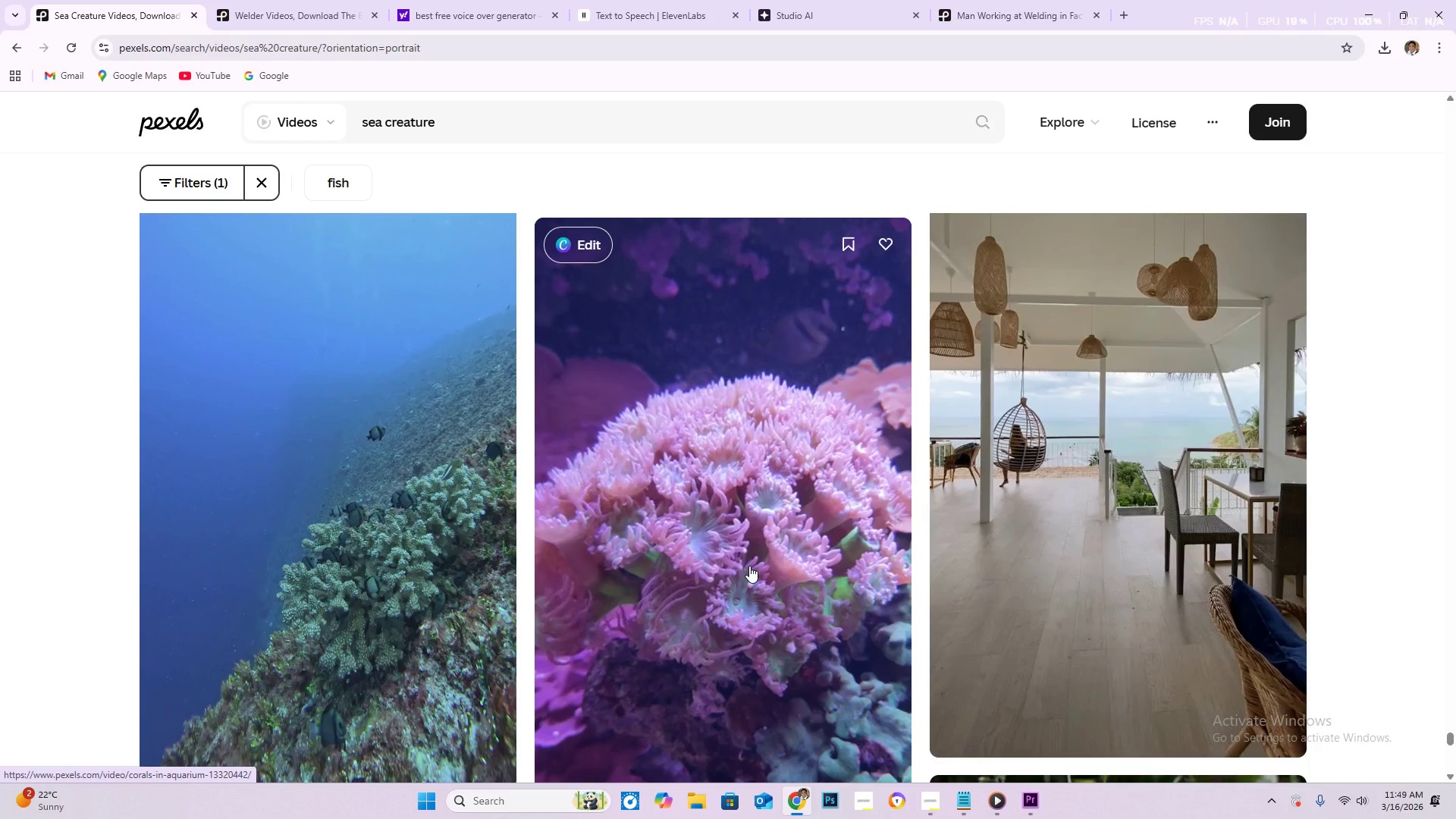 
scroll: coordinate [756, 565], scroll_direction: down, amount: 10.0
 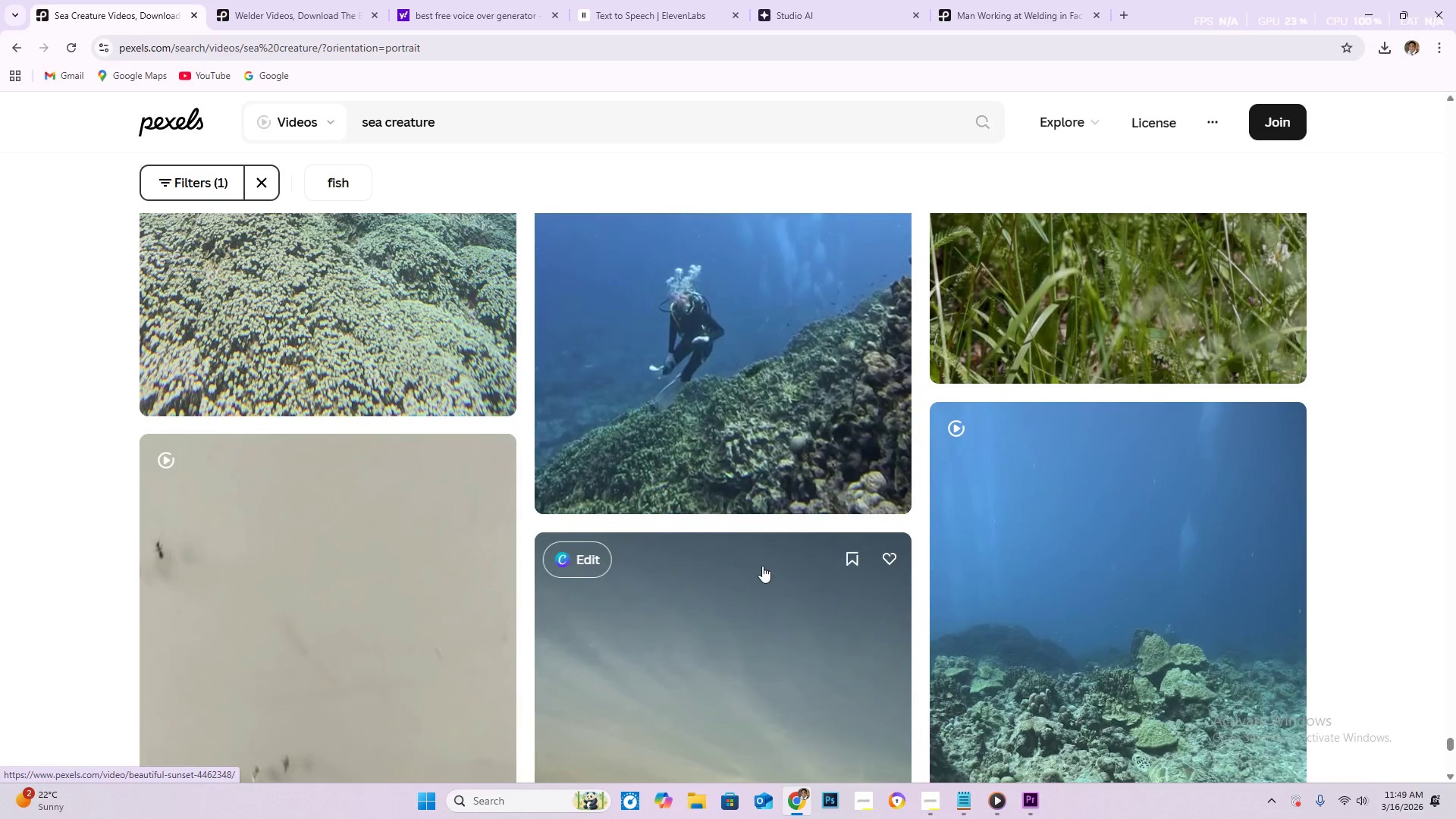 
scroll: coordinate [832, 576], scroll_direction: down, amount: 61.0
 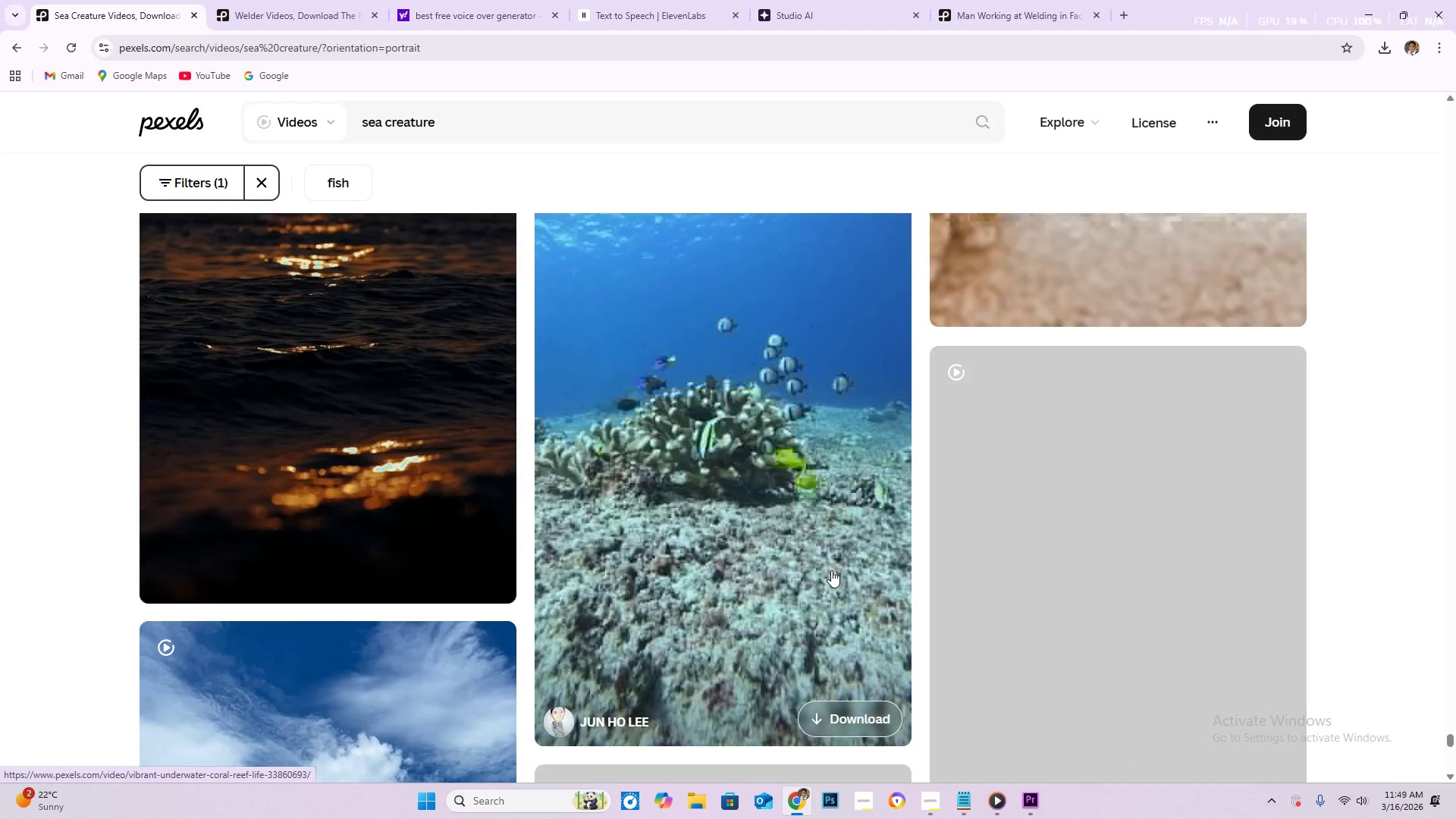 
scroll: coordinate [840, 491], scroll_direction: down, amount: 48.0
 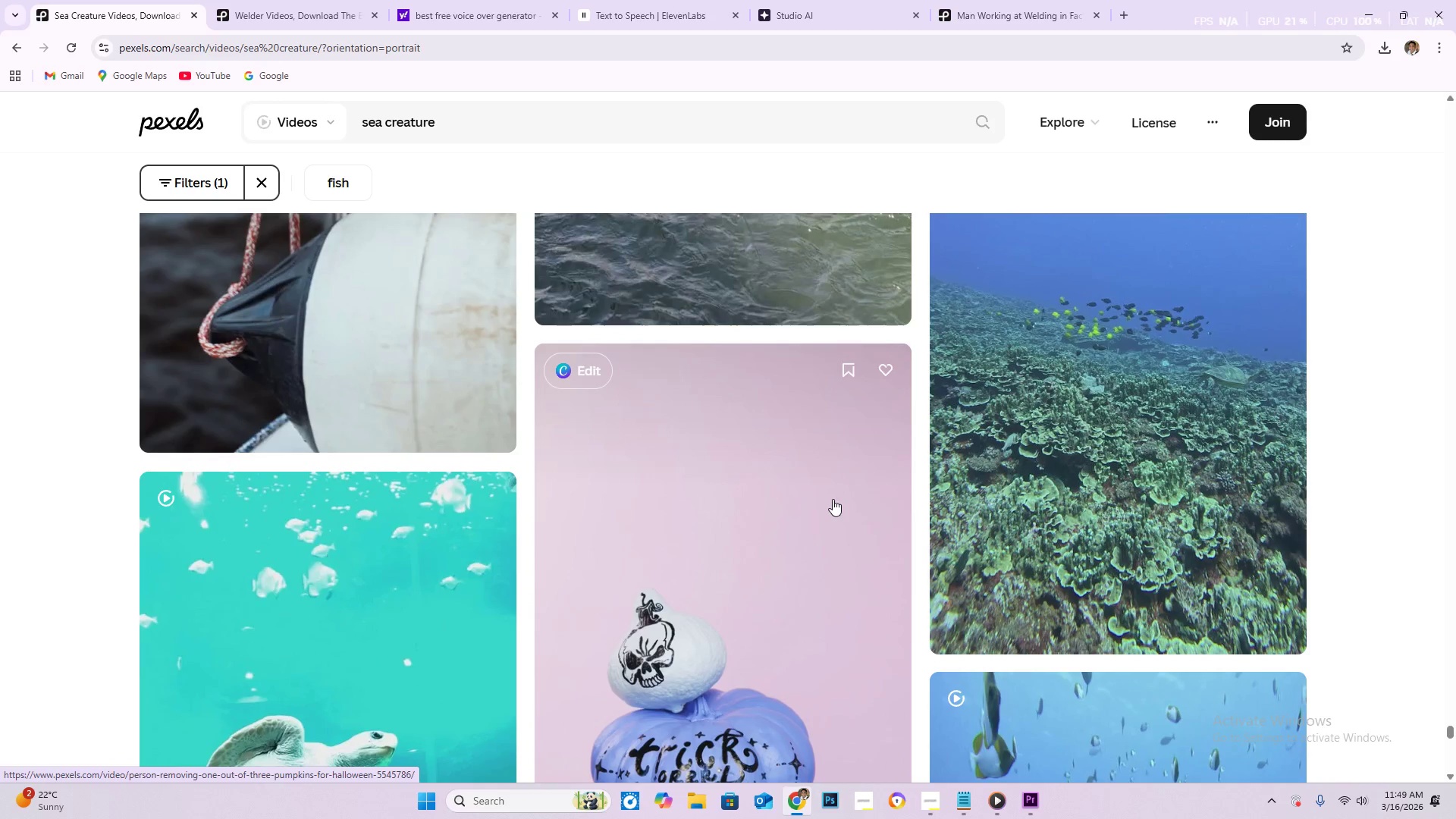 
wait(8.36)
 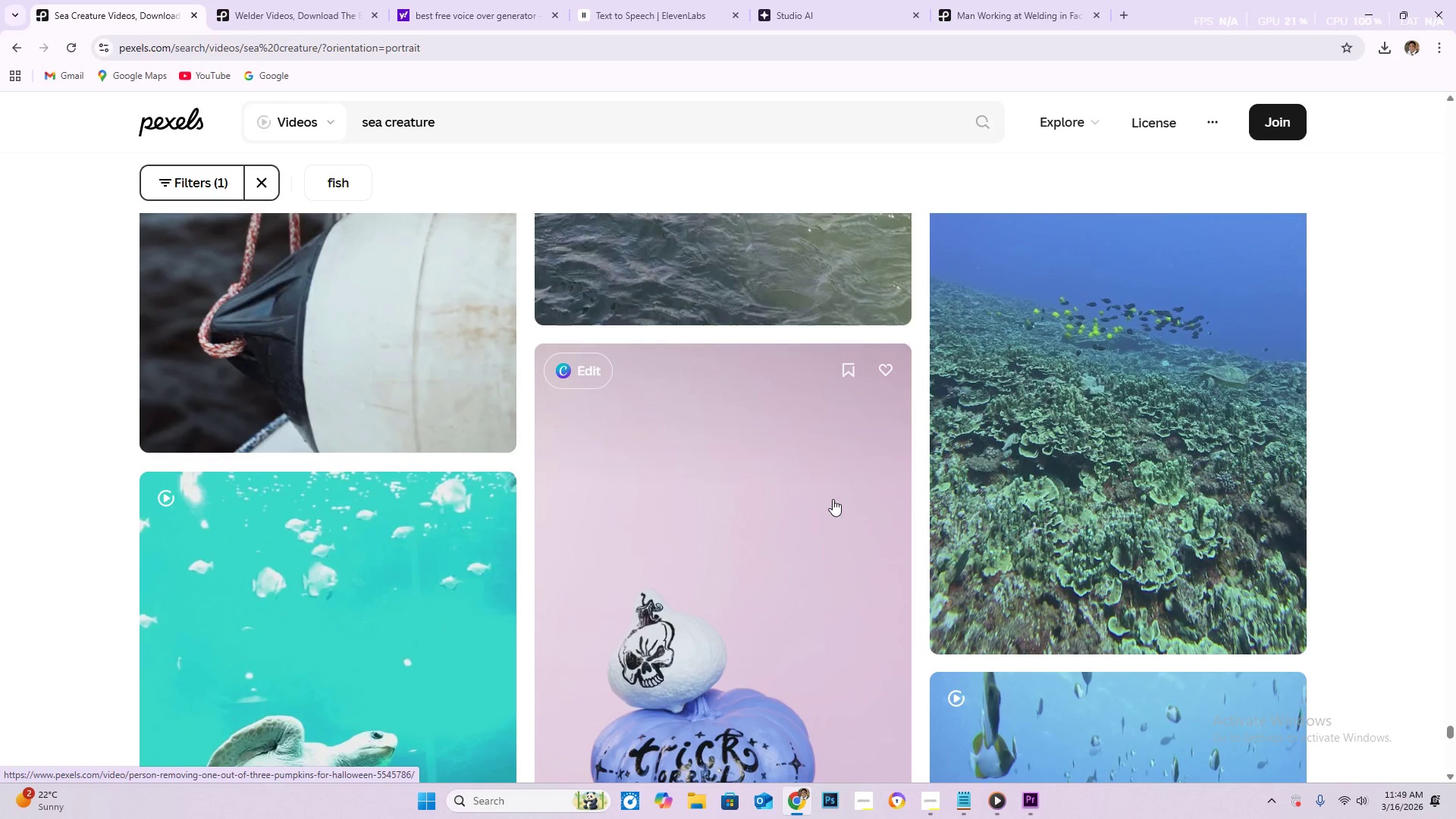 
scroll: coordinate [830, 497], scroll_direction: down, amount: 4.0